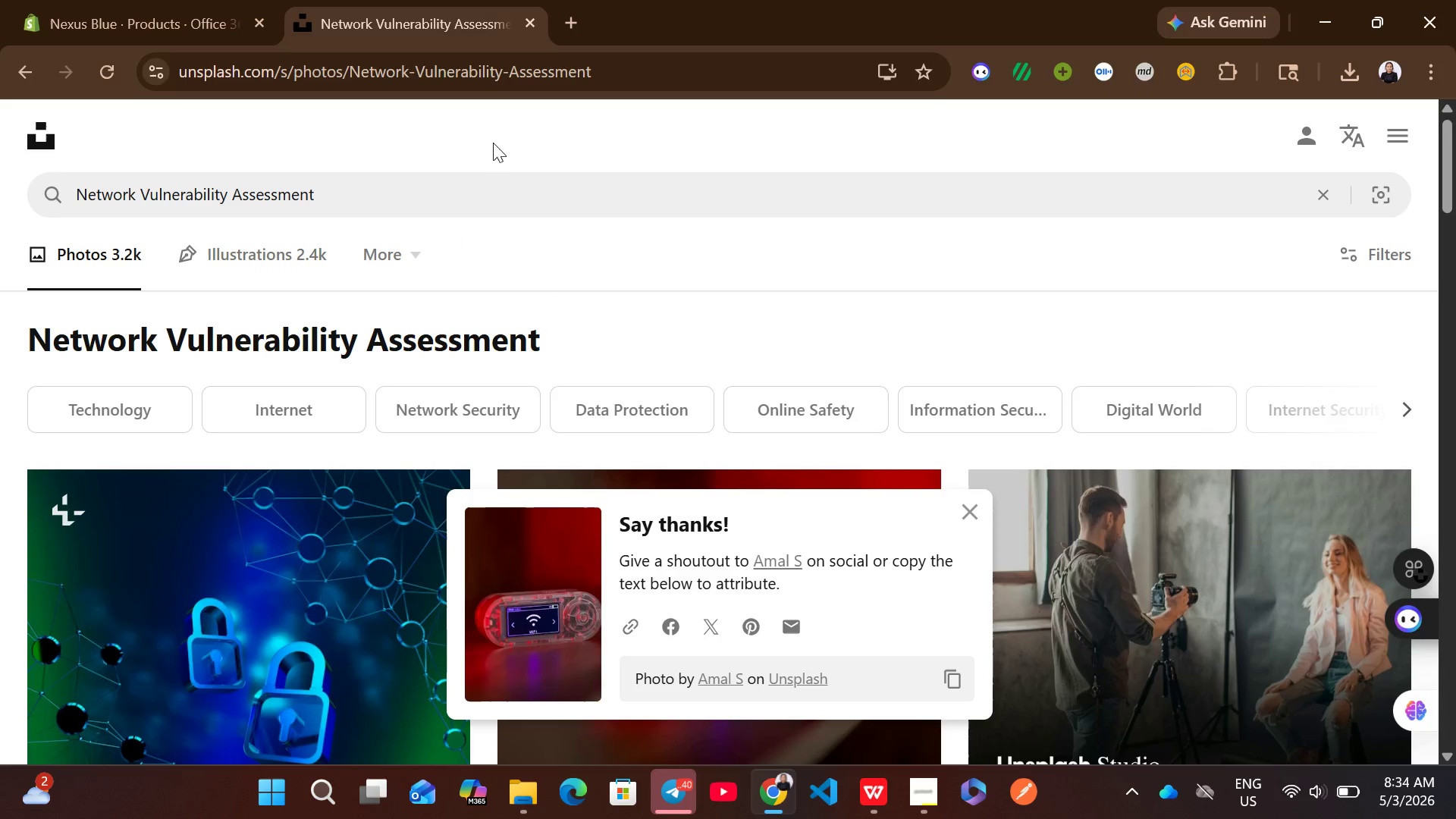 
left_click([467, 195])
 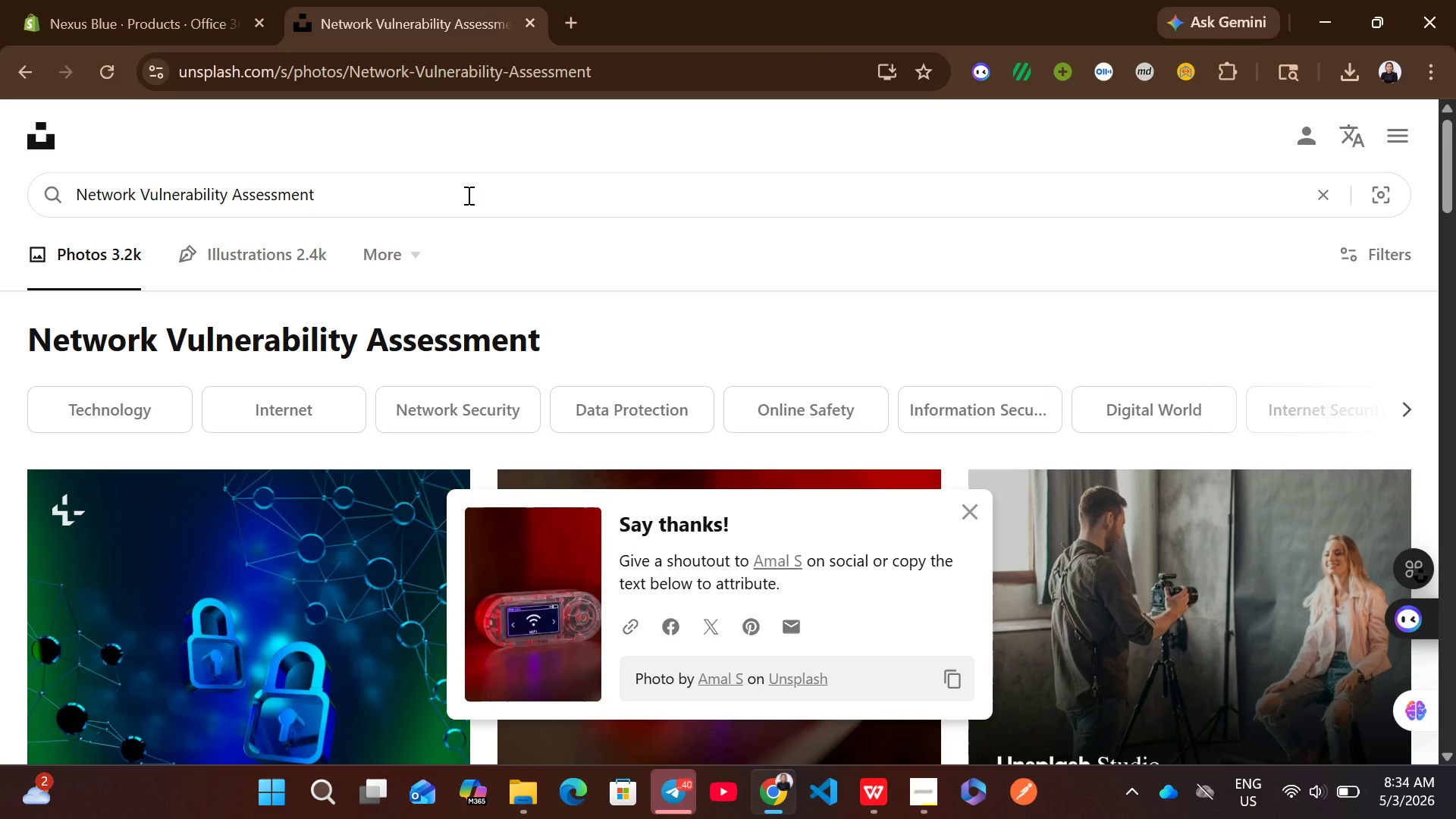 
key(Control+A)
 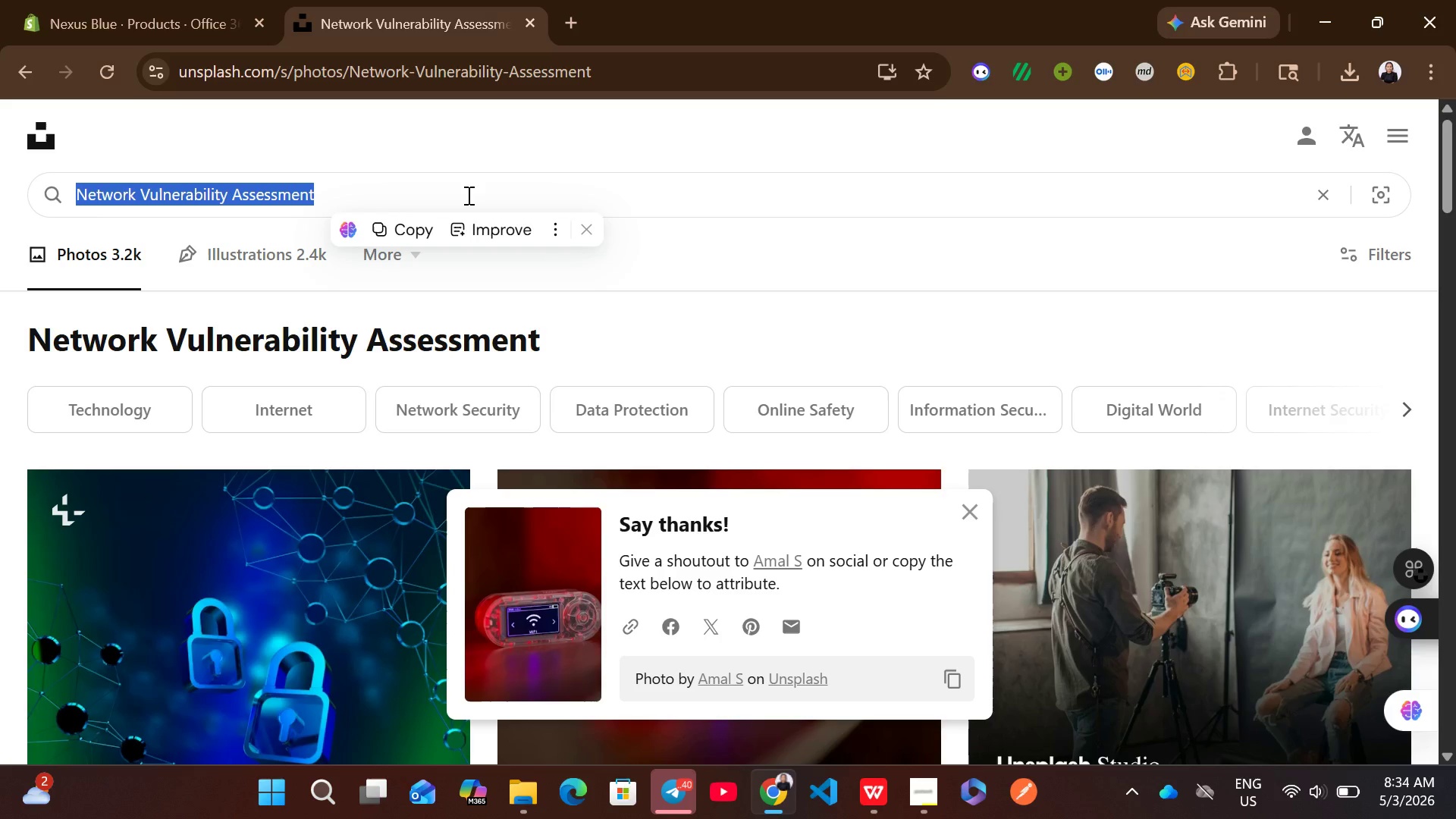 
key(Control+V)
 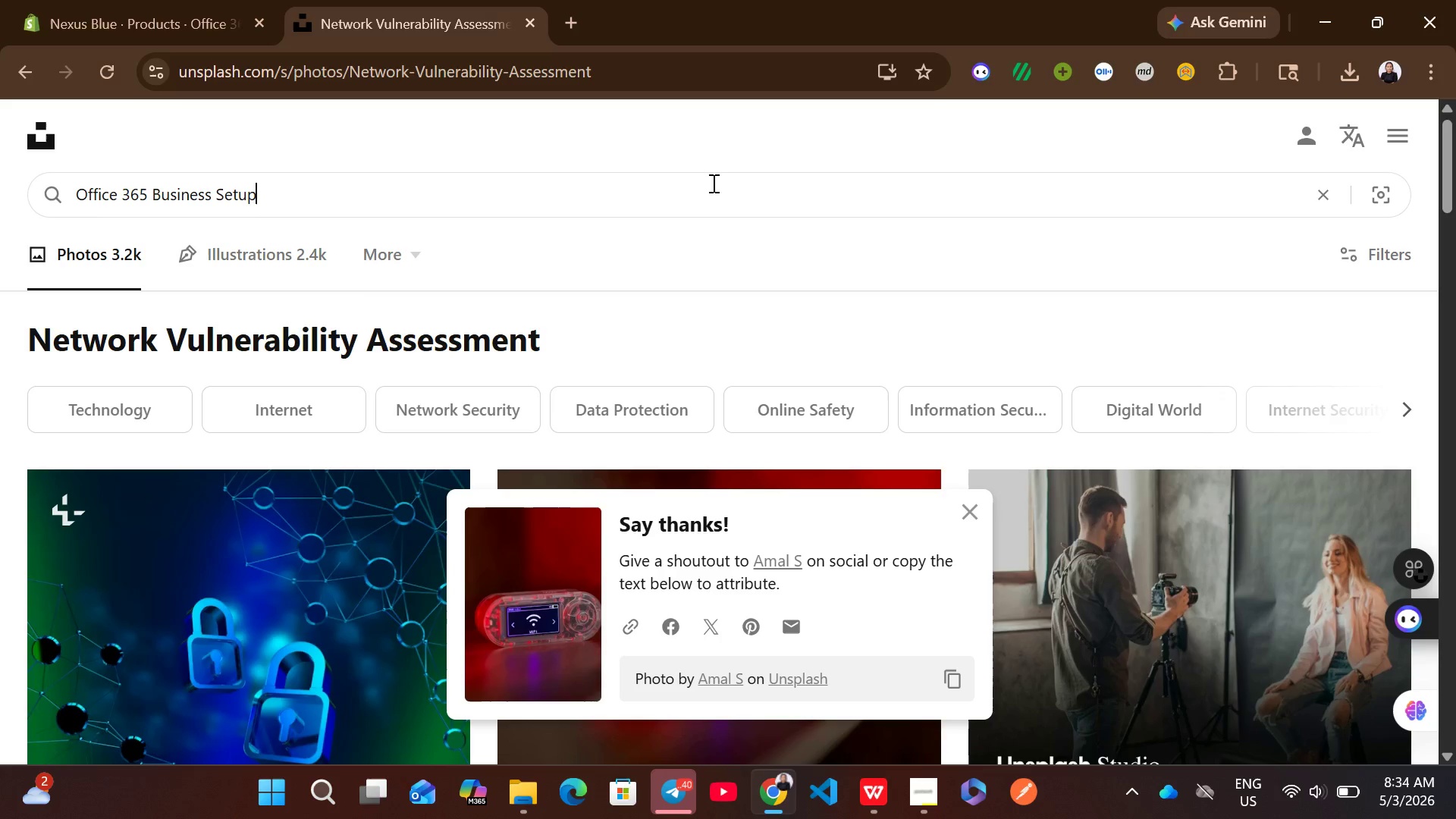 
key(Enter)
 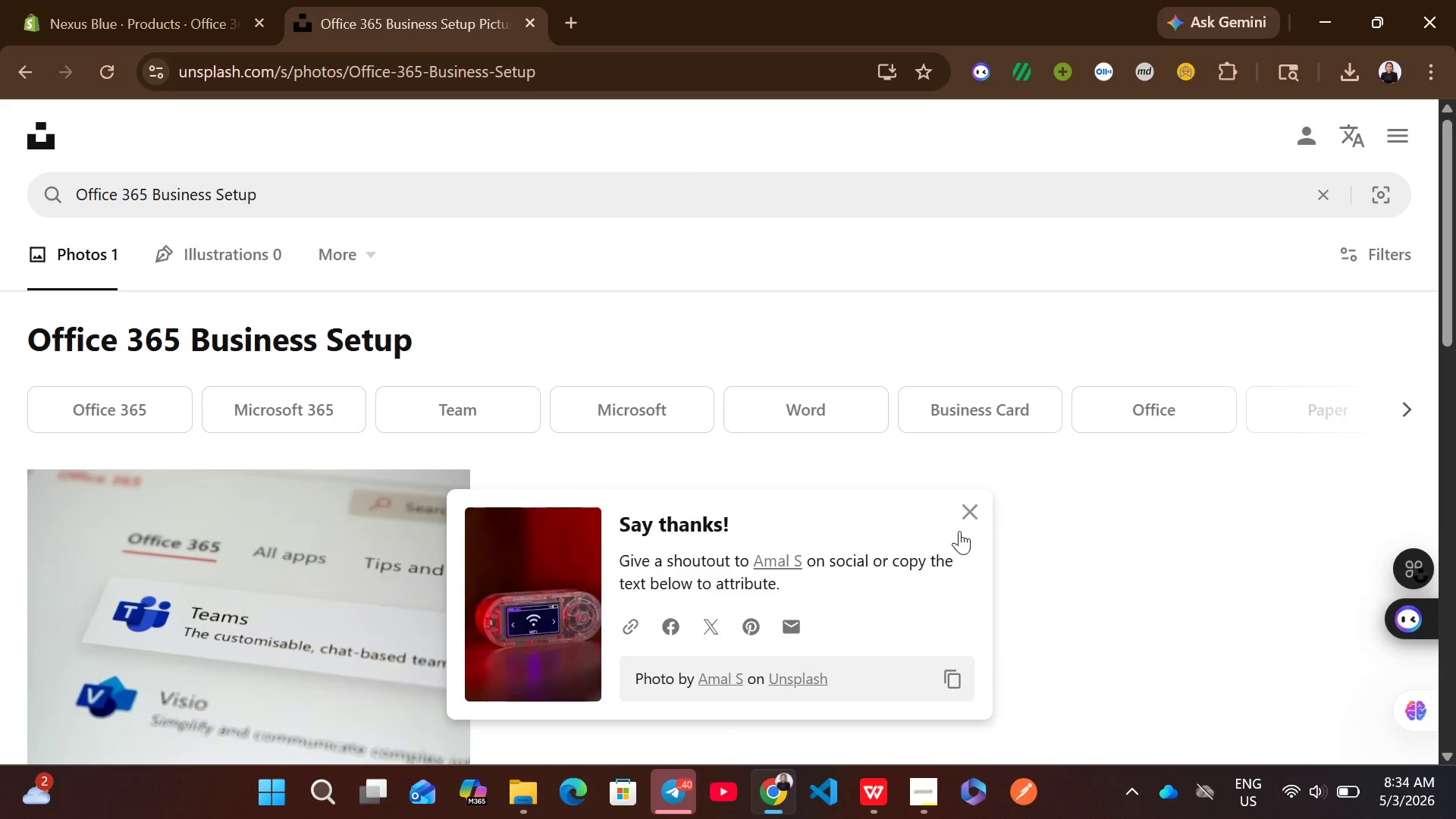 
left_click([964, 519])
 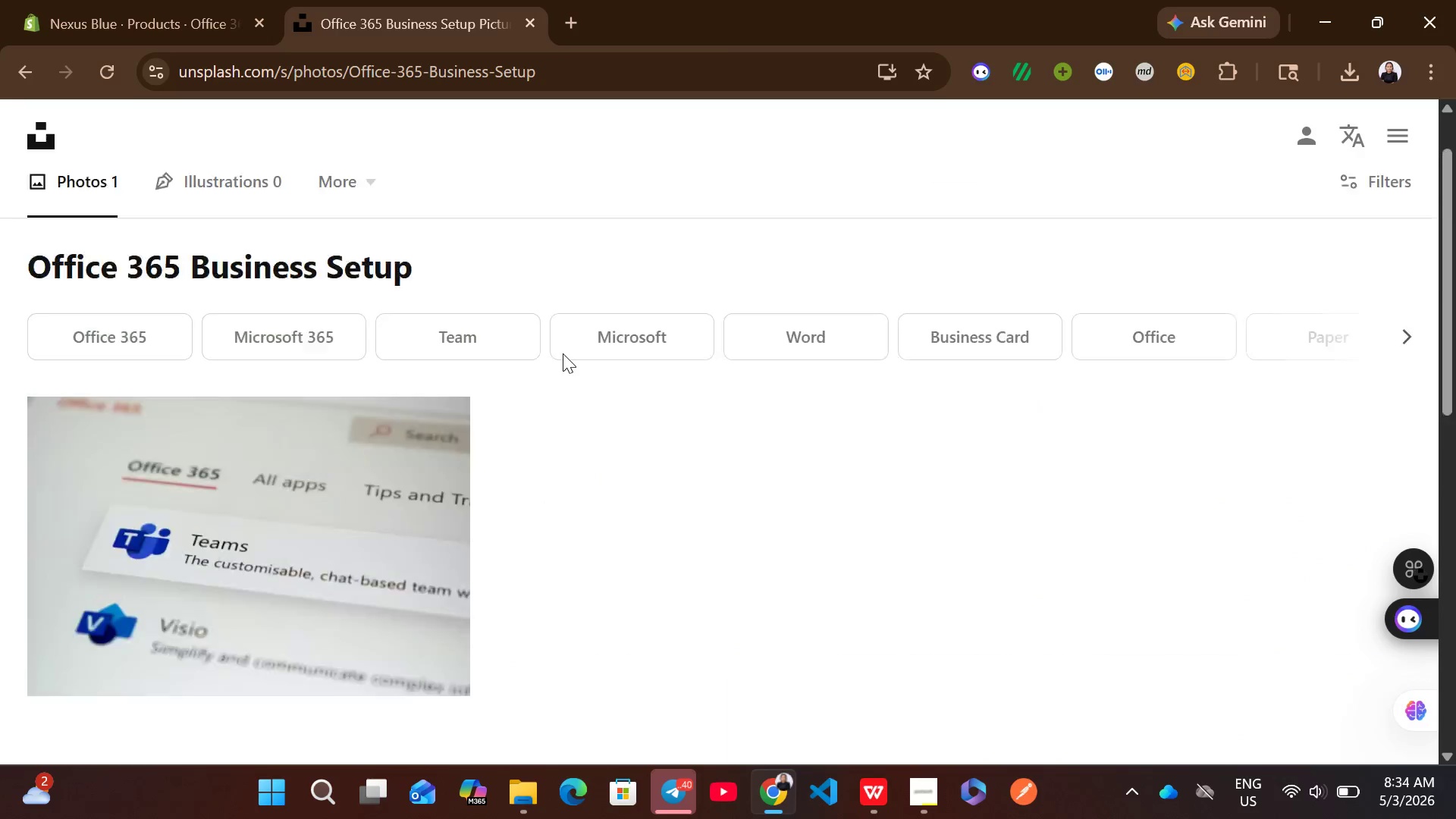 
wait(7.81)
 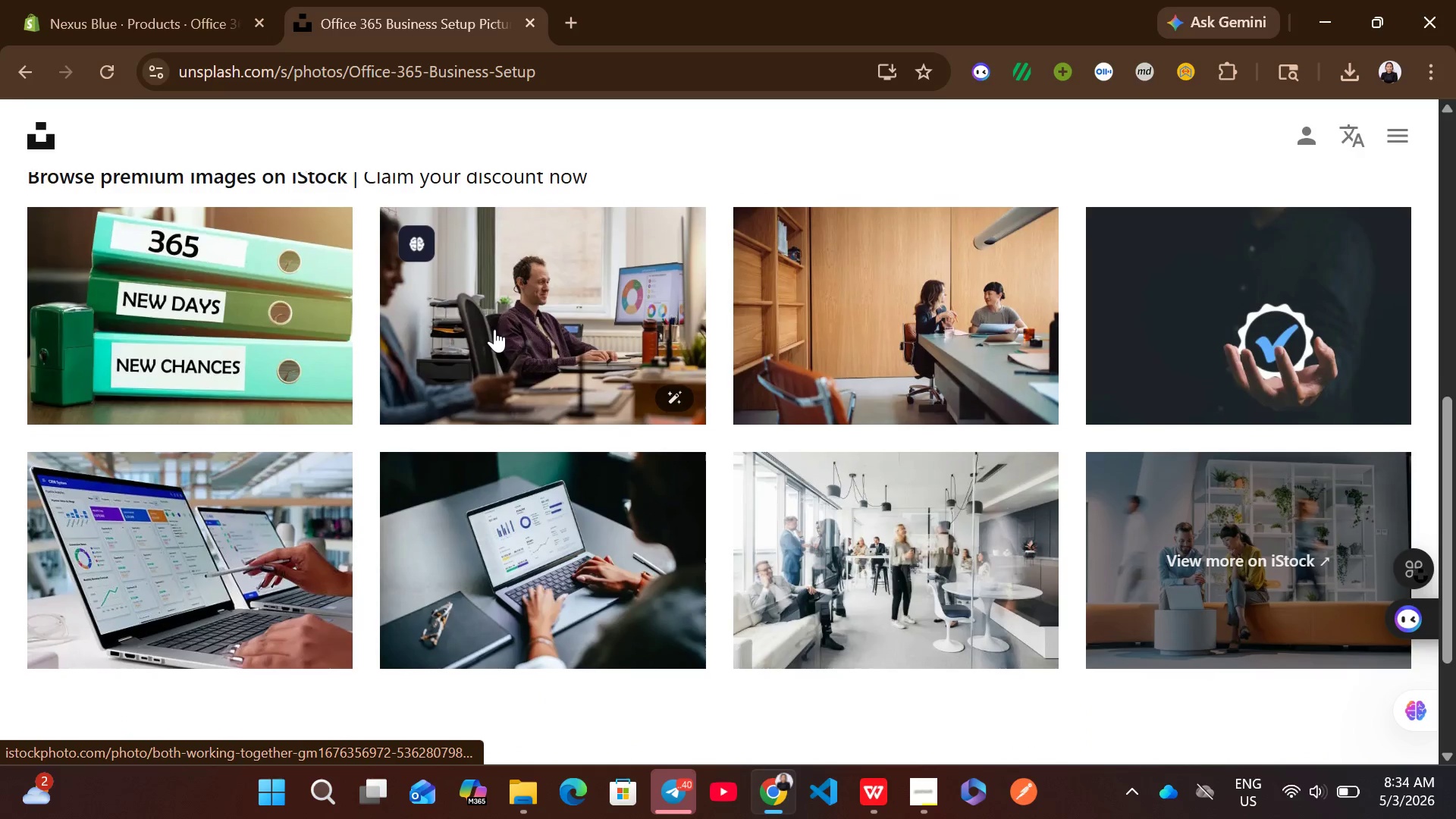 
left_click_drag(start_coordinate=[154, 194], to_coordinate=[222, 190])
 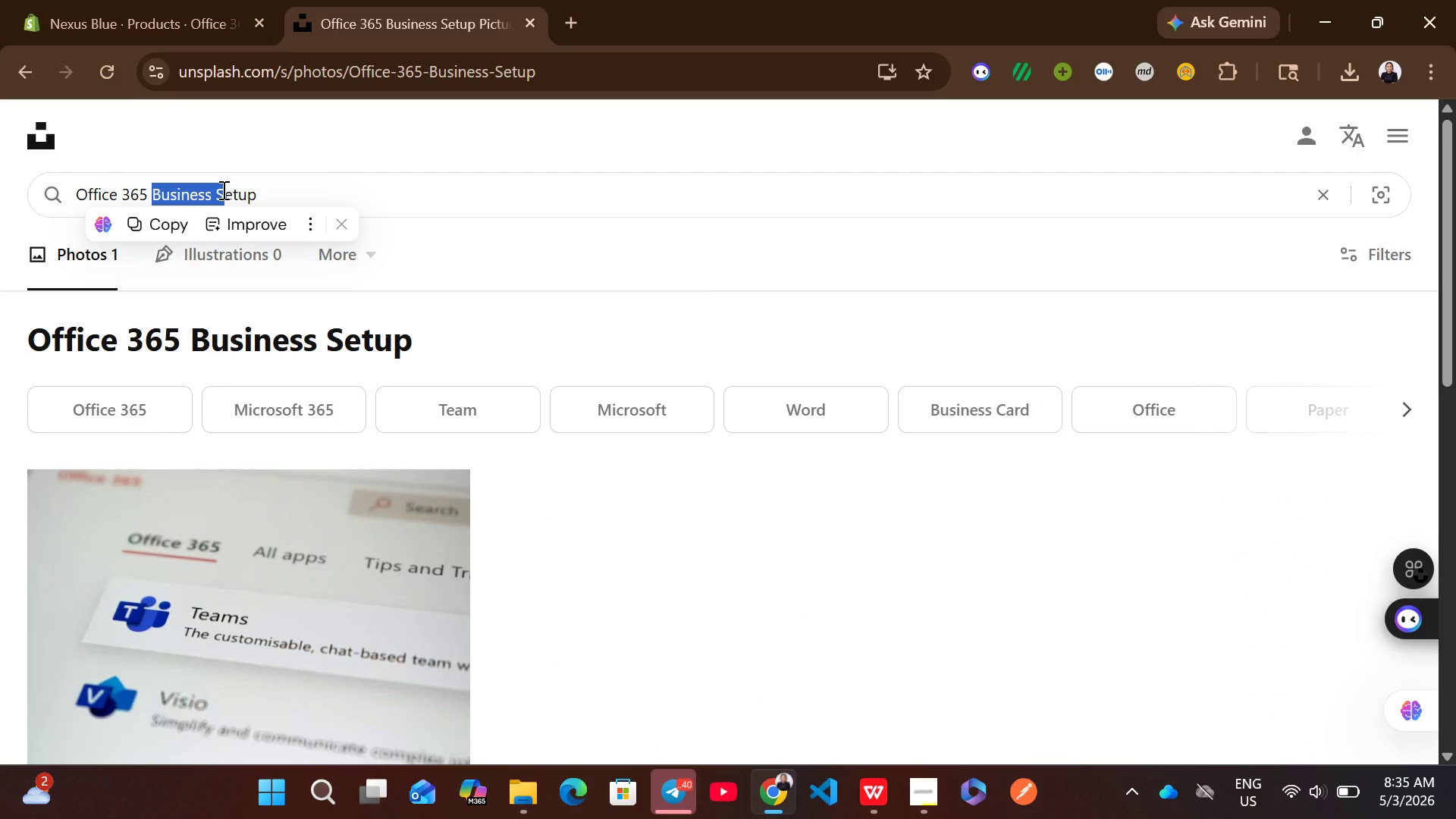 
key(S)
 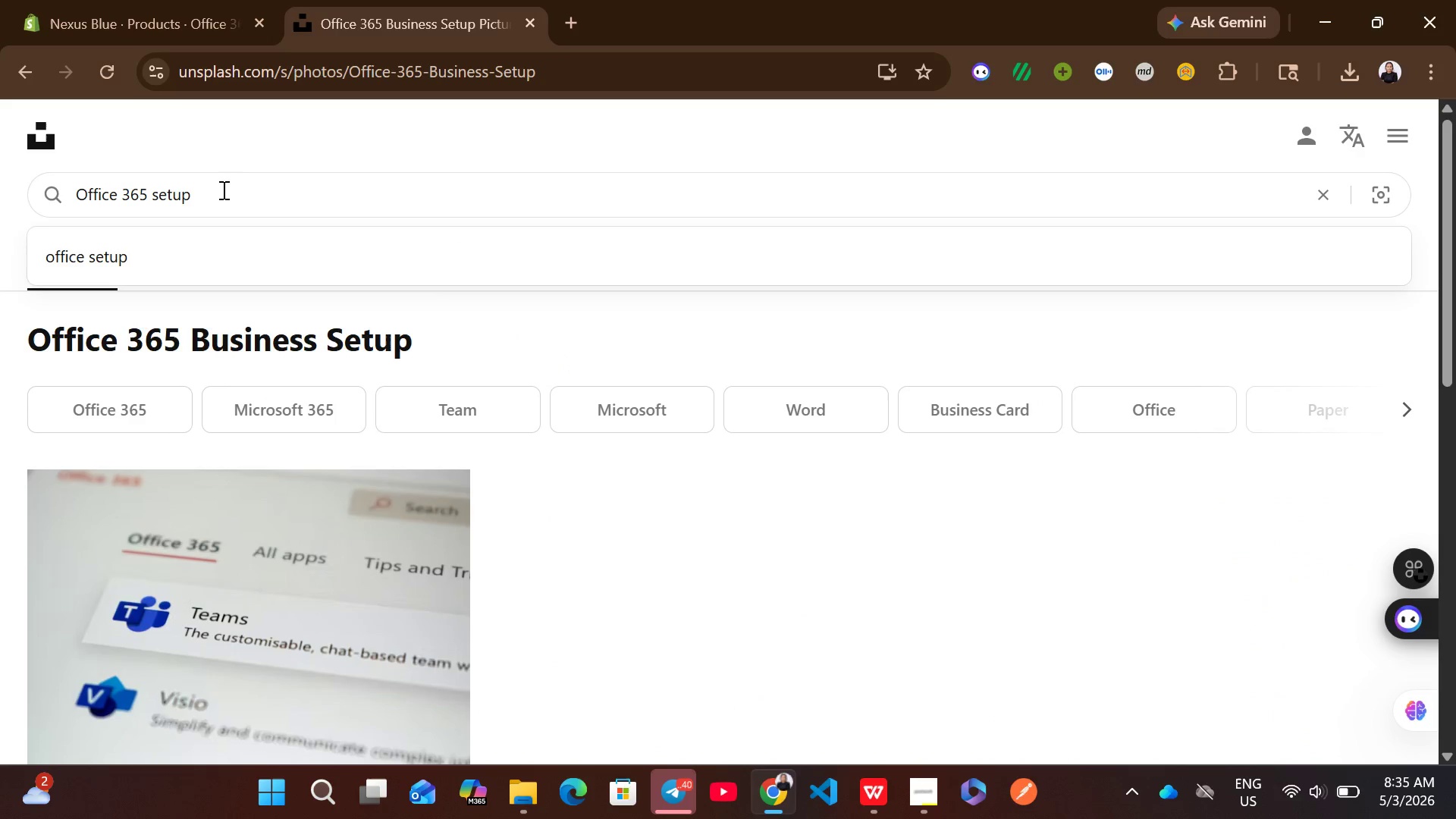 
key(Enter)
 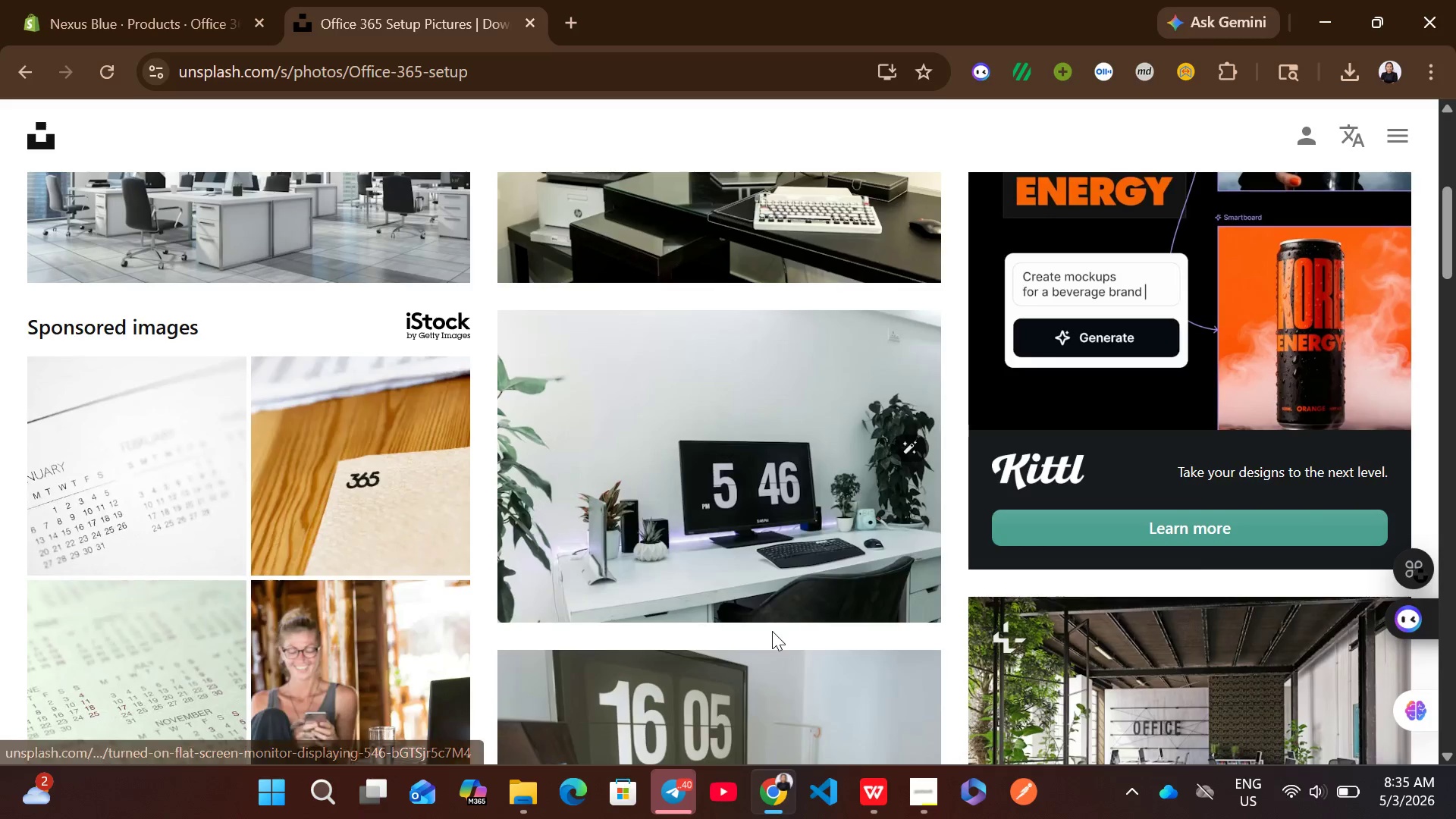 
wait(5.8)
 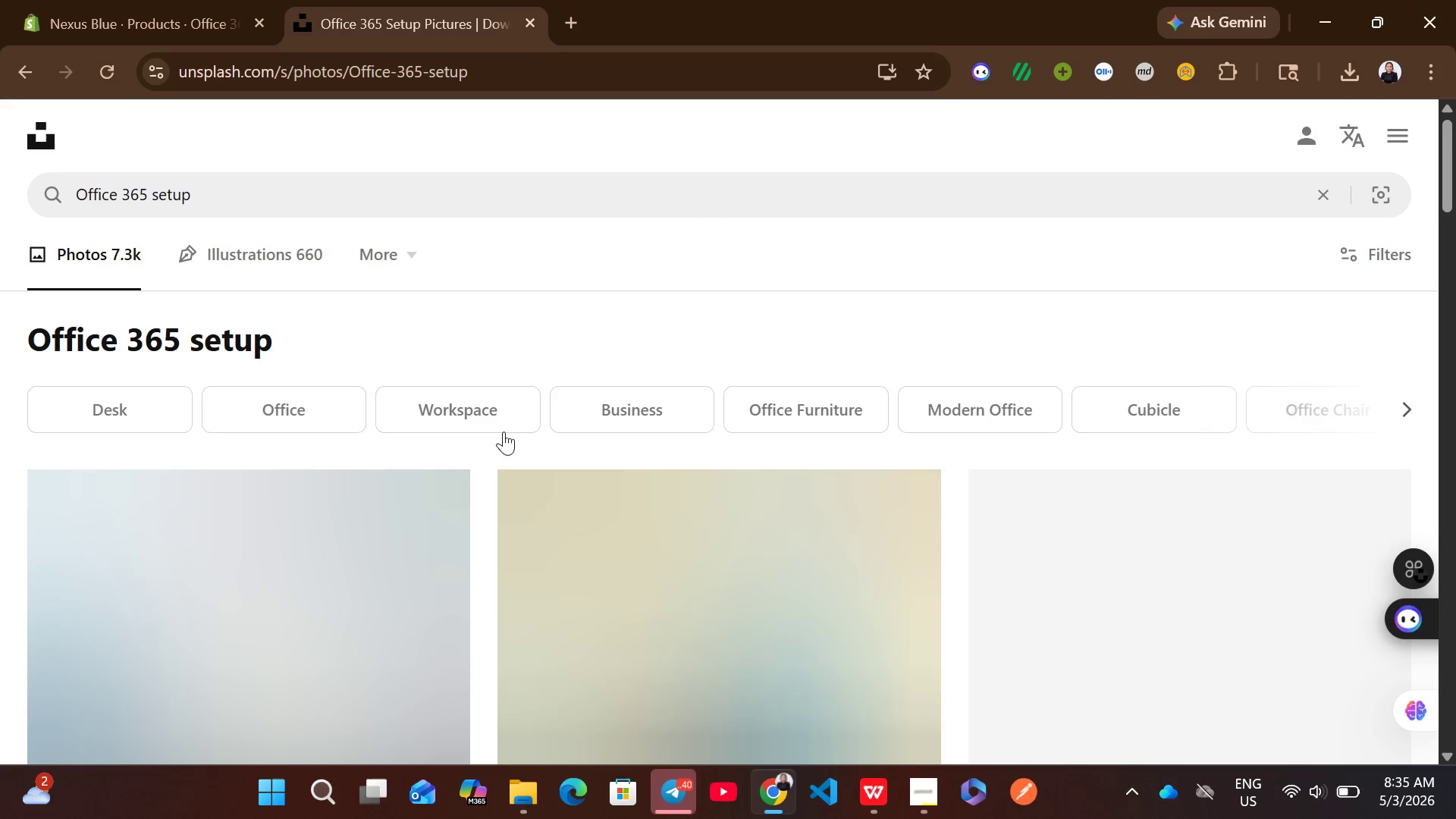 
left_click([905, 698])
 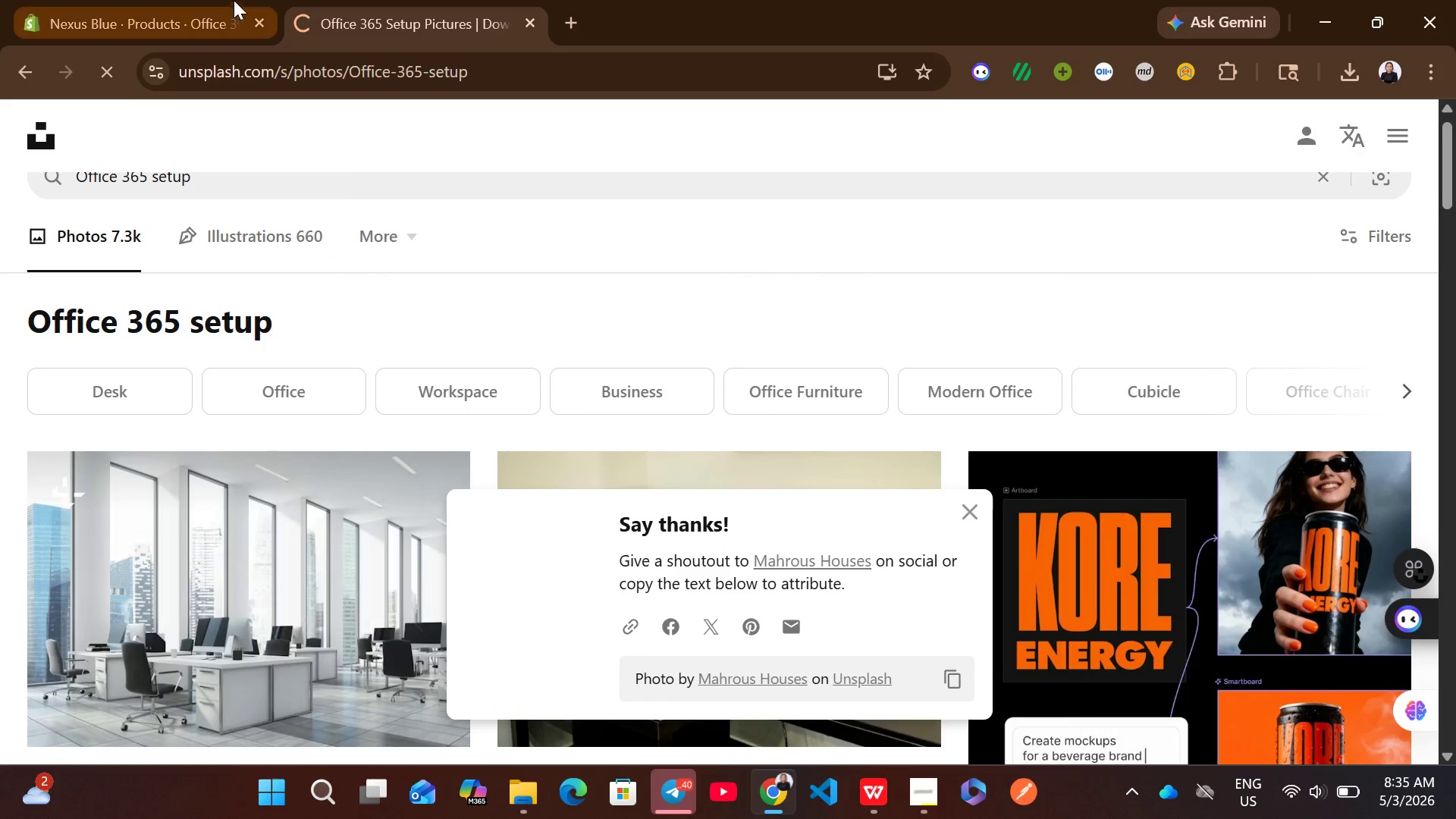 
left_click([215, 0])
 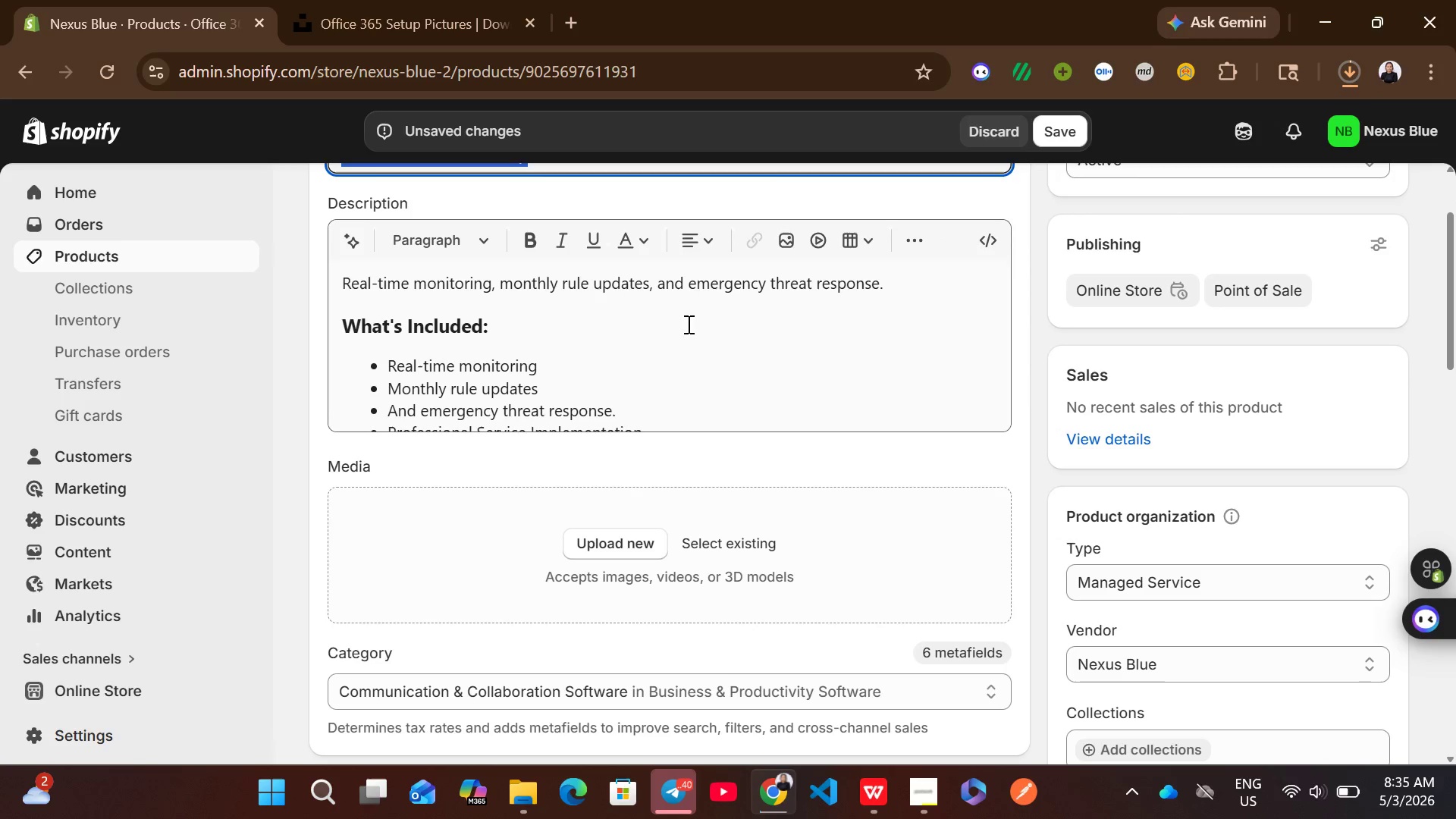 
left_click([873, 789])
 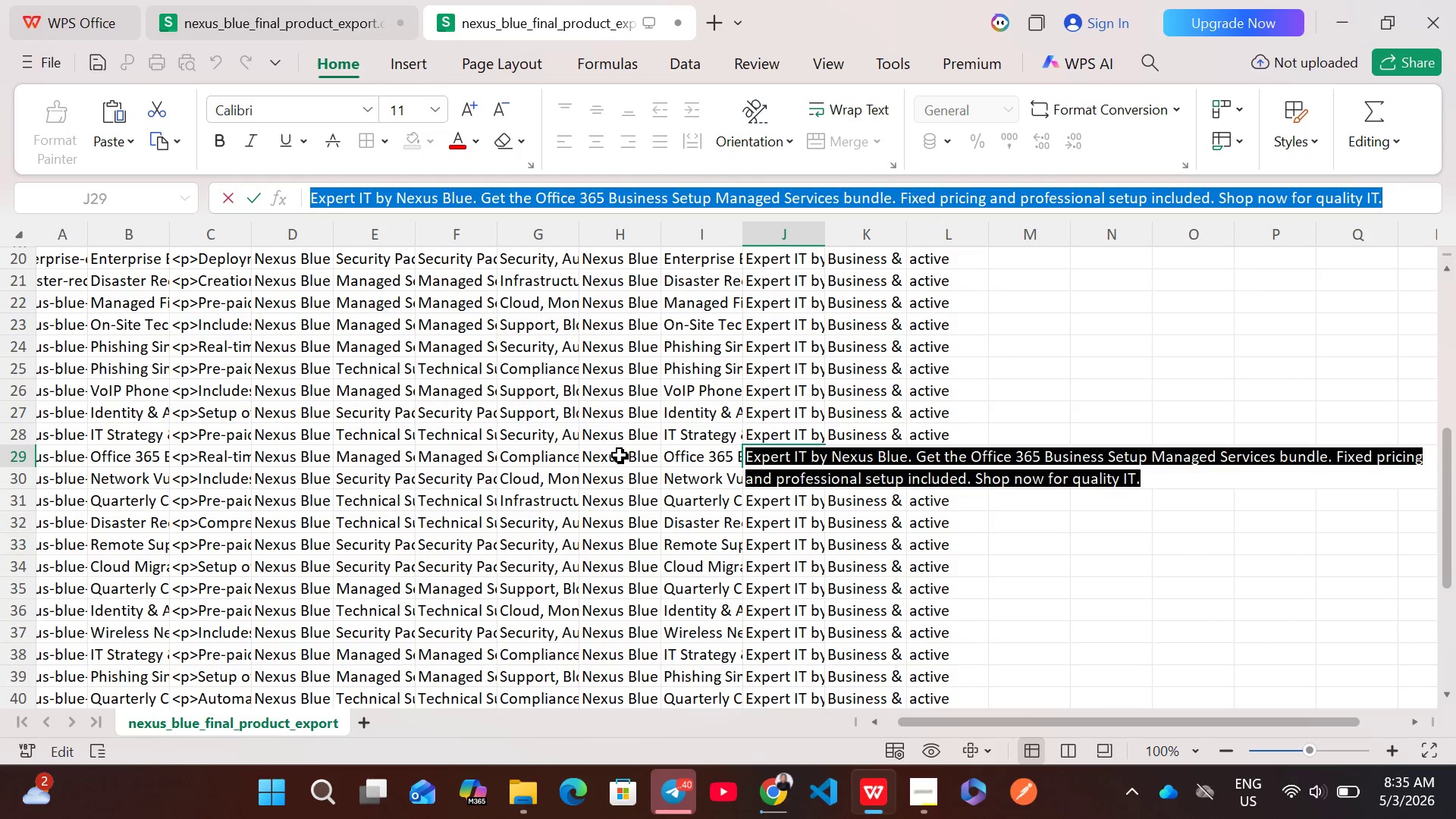 
double_click([620, 455])
 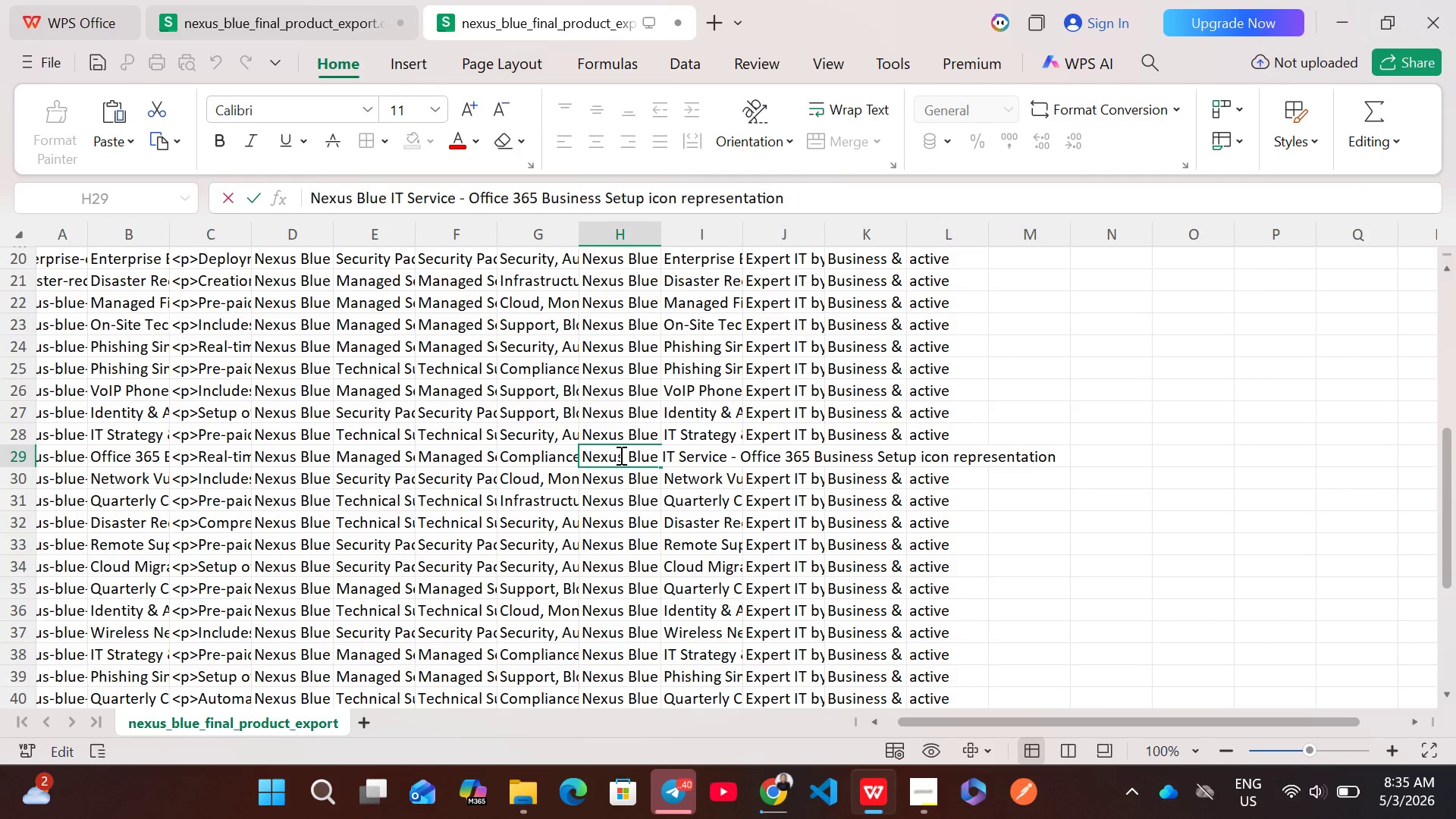 
key(Control+A)
 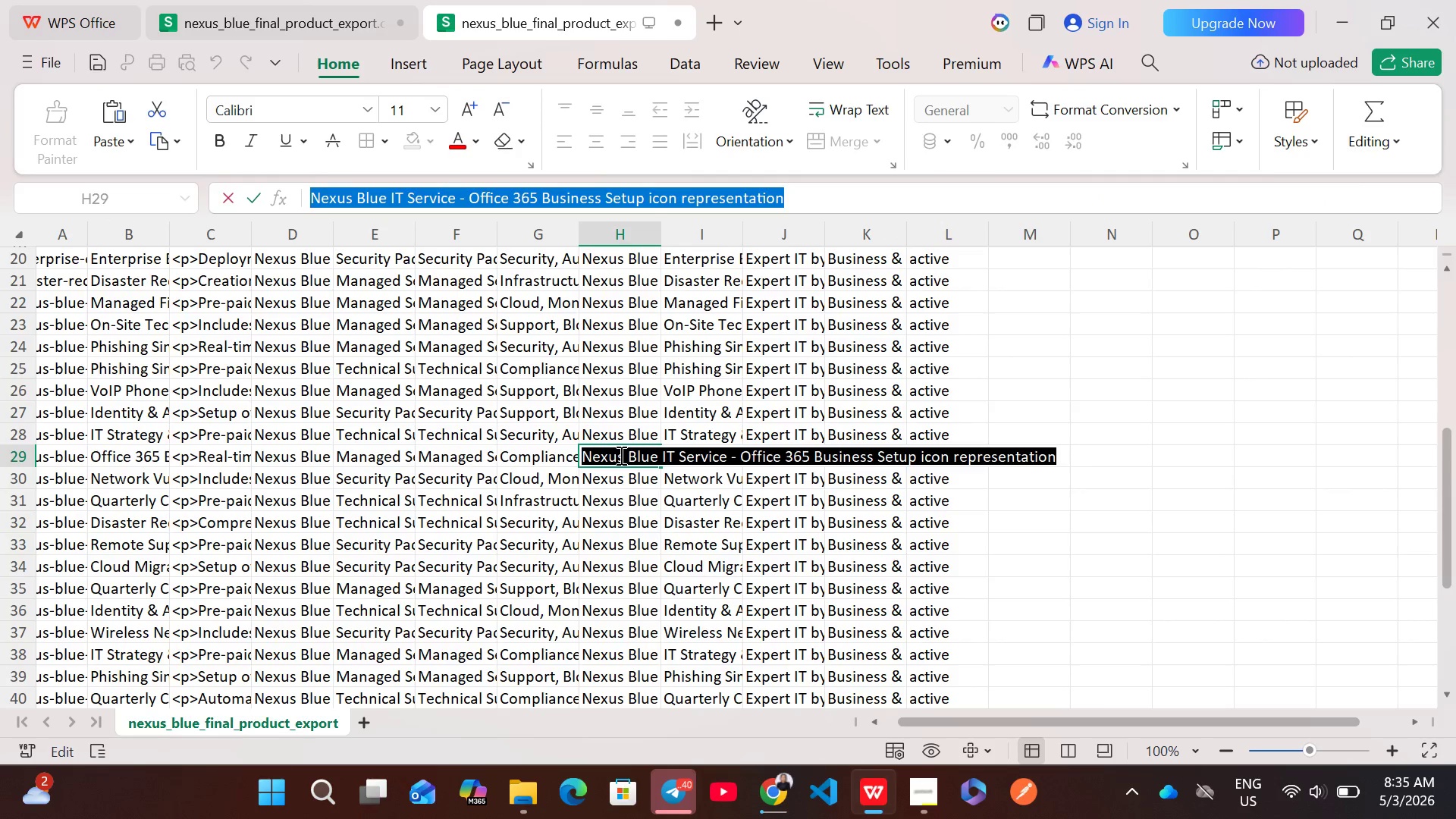 
key(Control+C)
 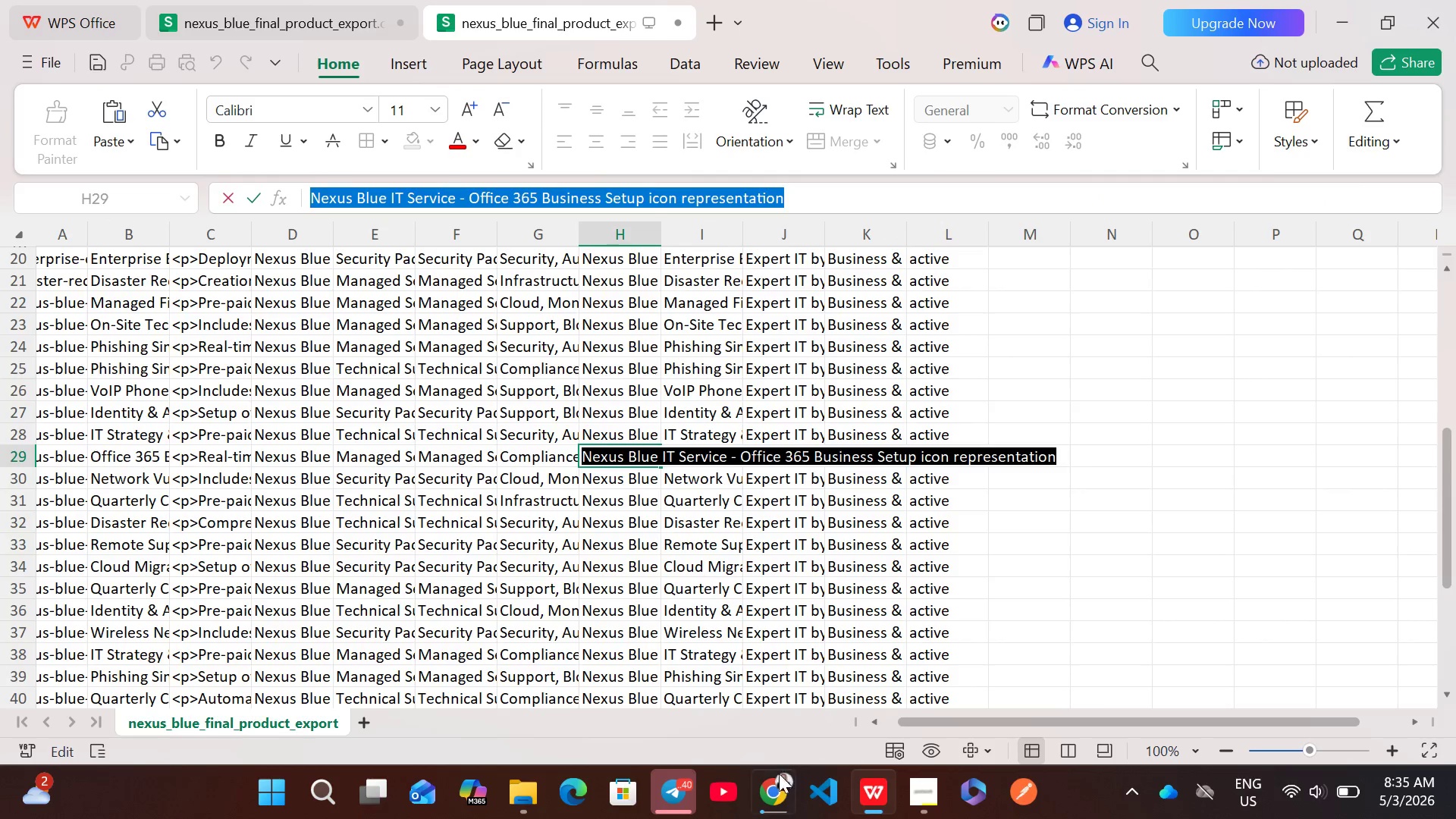 
left_click([774, 784])
 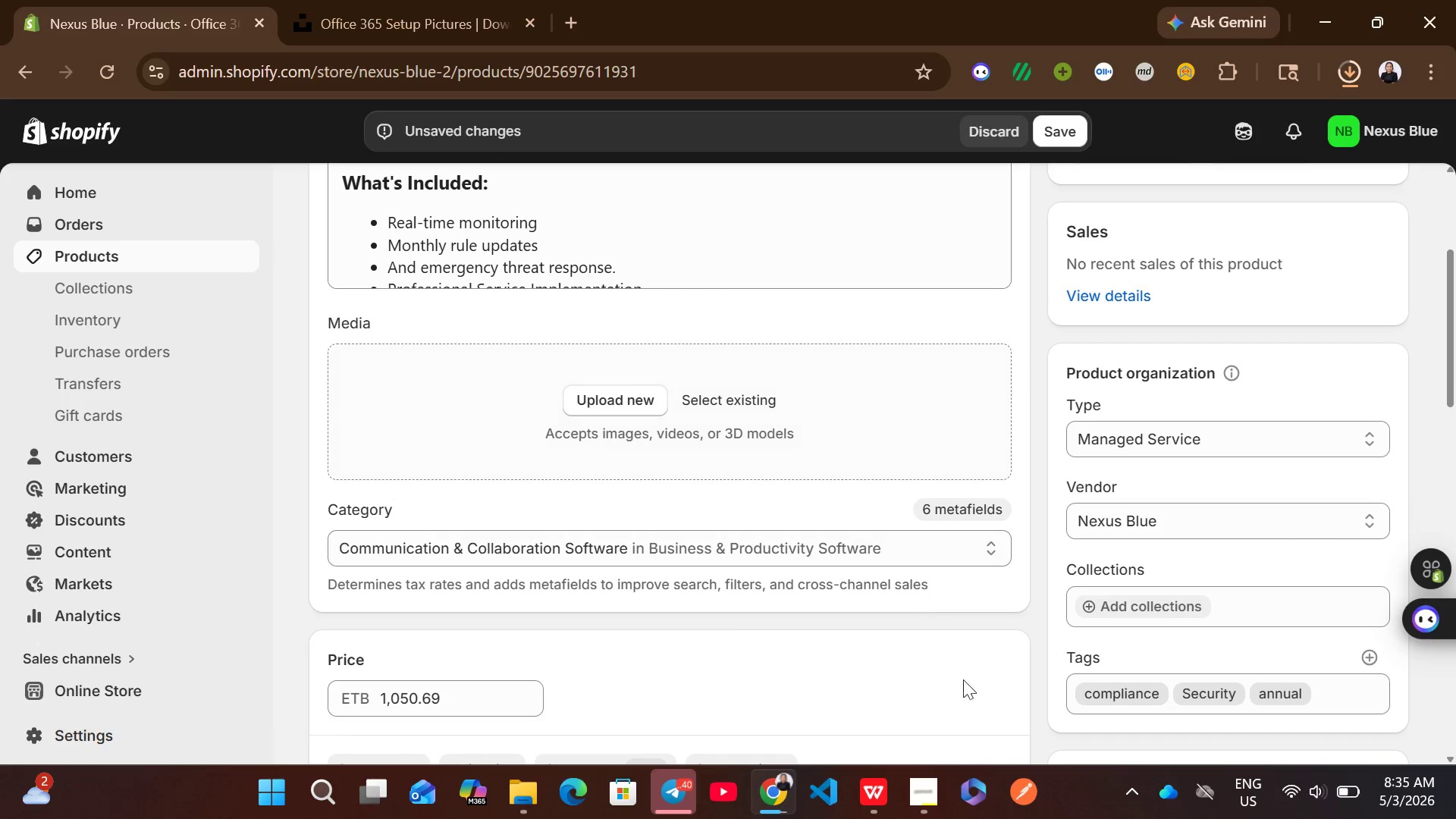 
left_click([930, 805])